 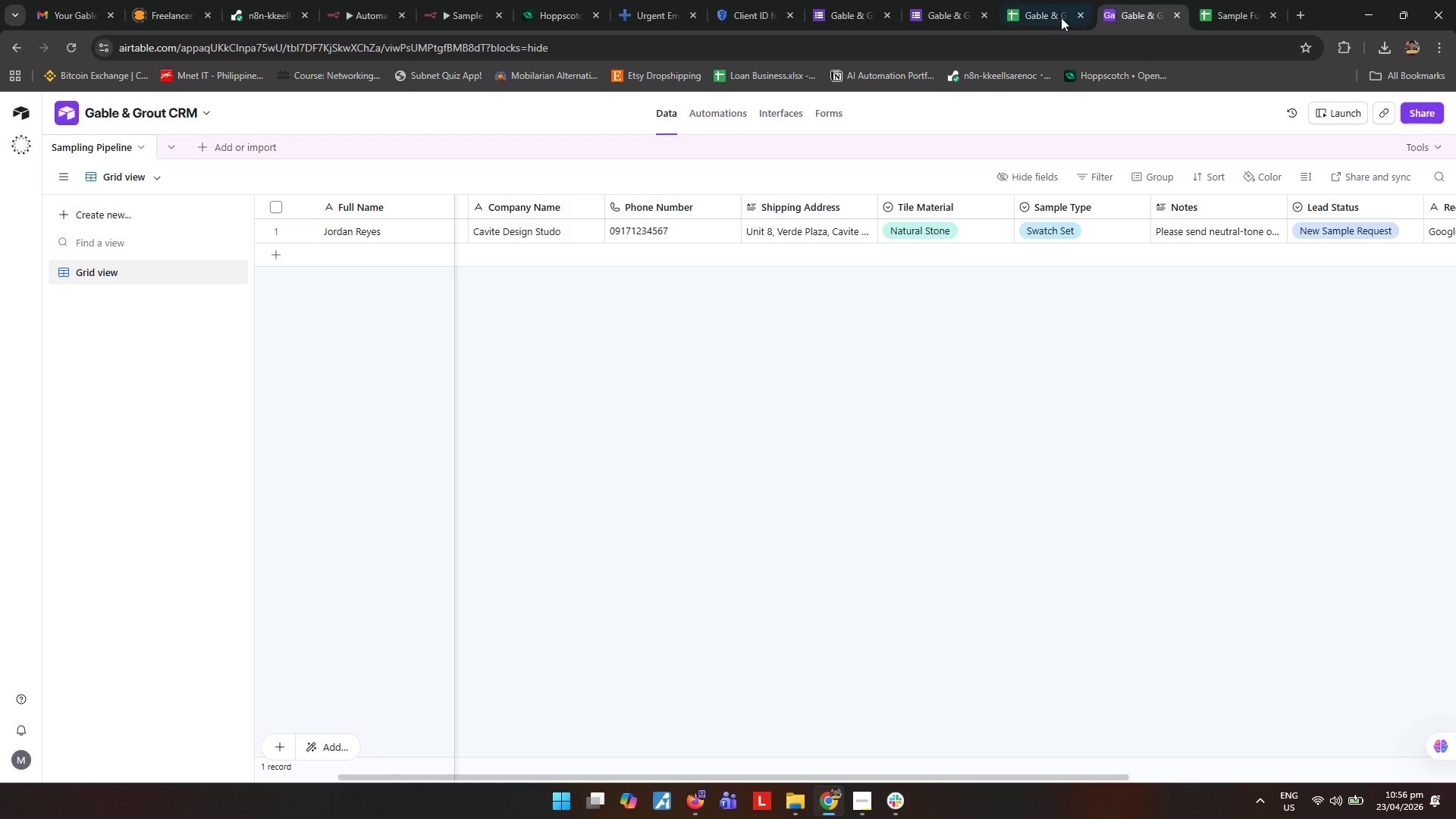 
left_click([1040, 17])
 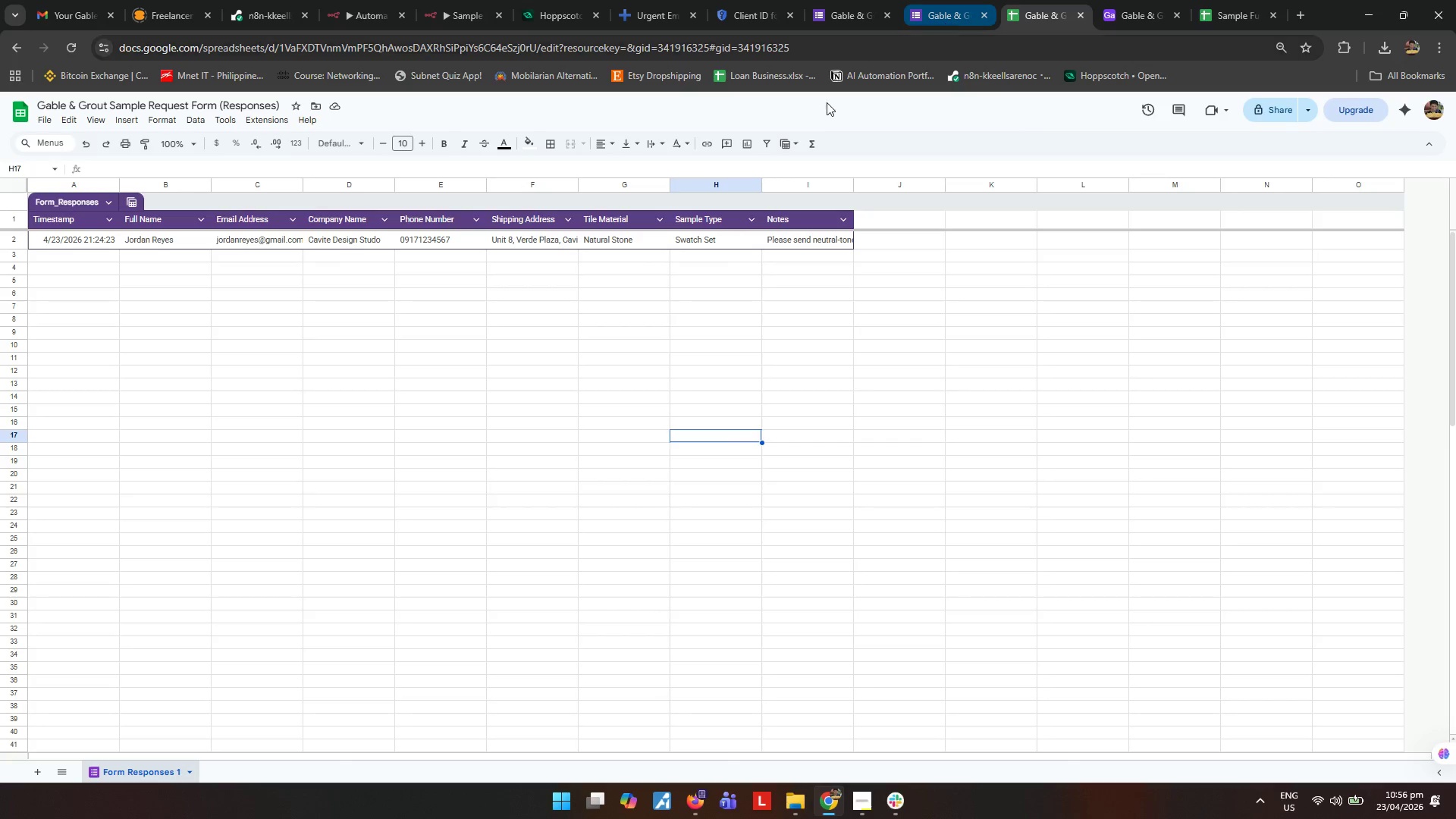 
key(Meta+Shift+MetaLeft)
 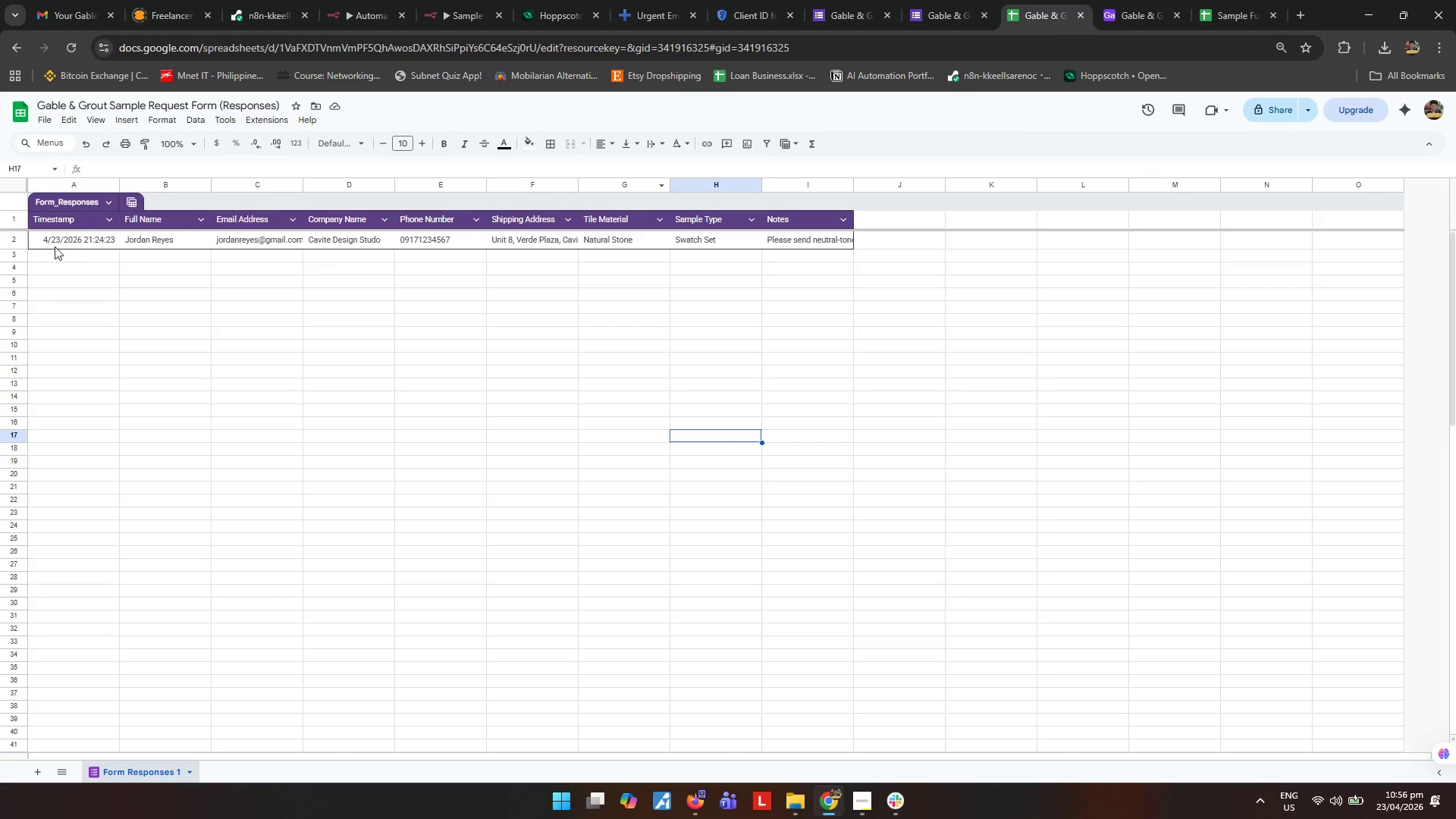 
key(Meta+Shift+S)
 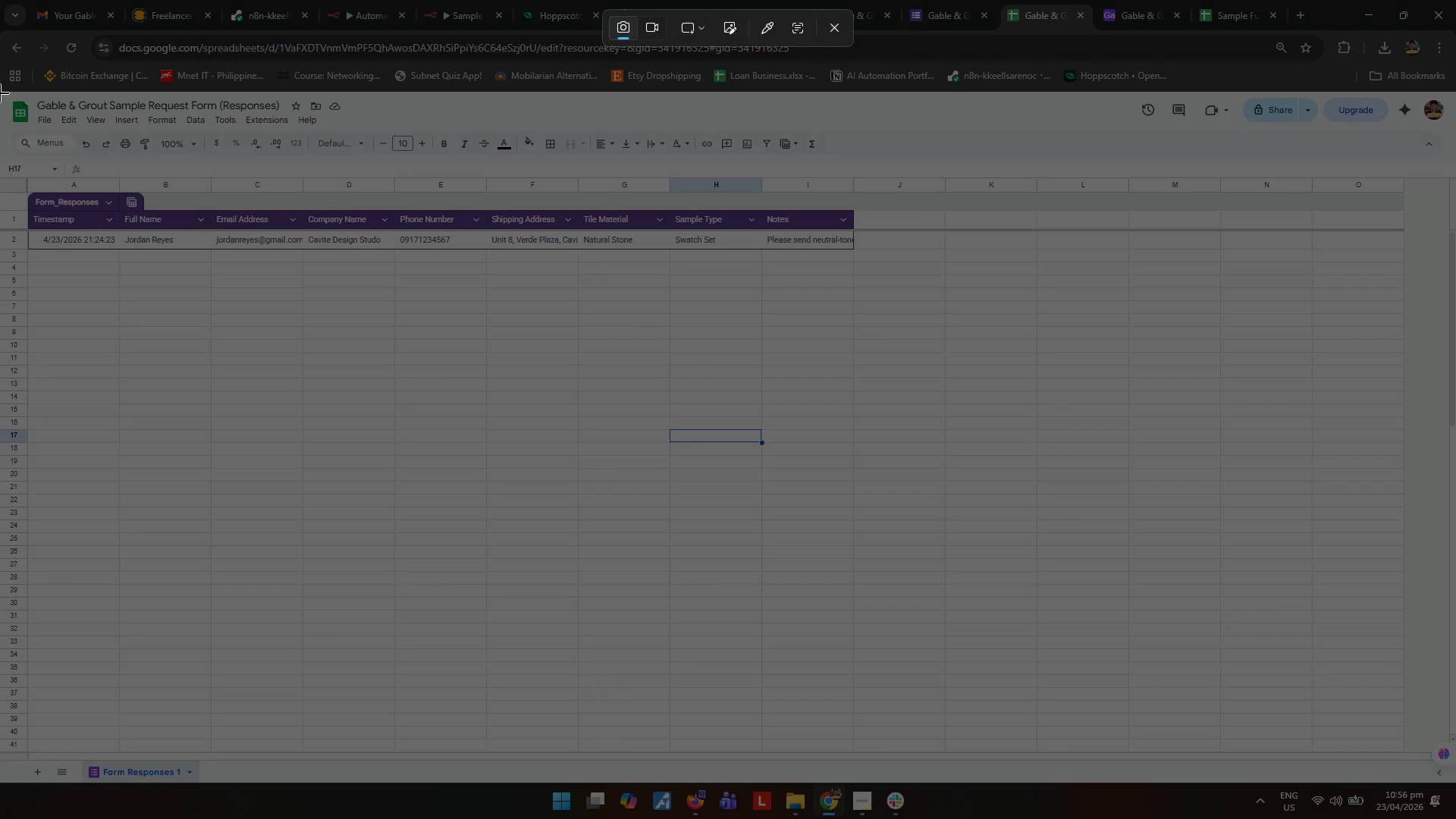 
left_click_drag(start_coordinate=[0, 93], to_coordinate=[991, 782])
 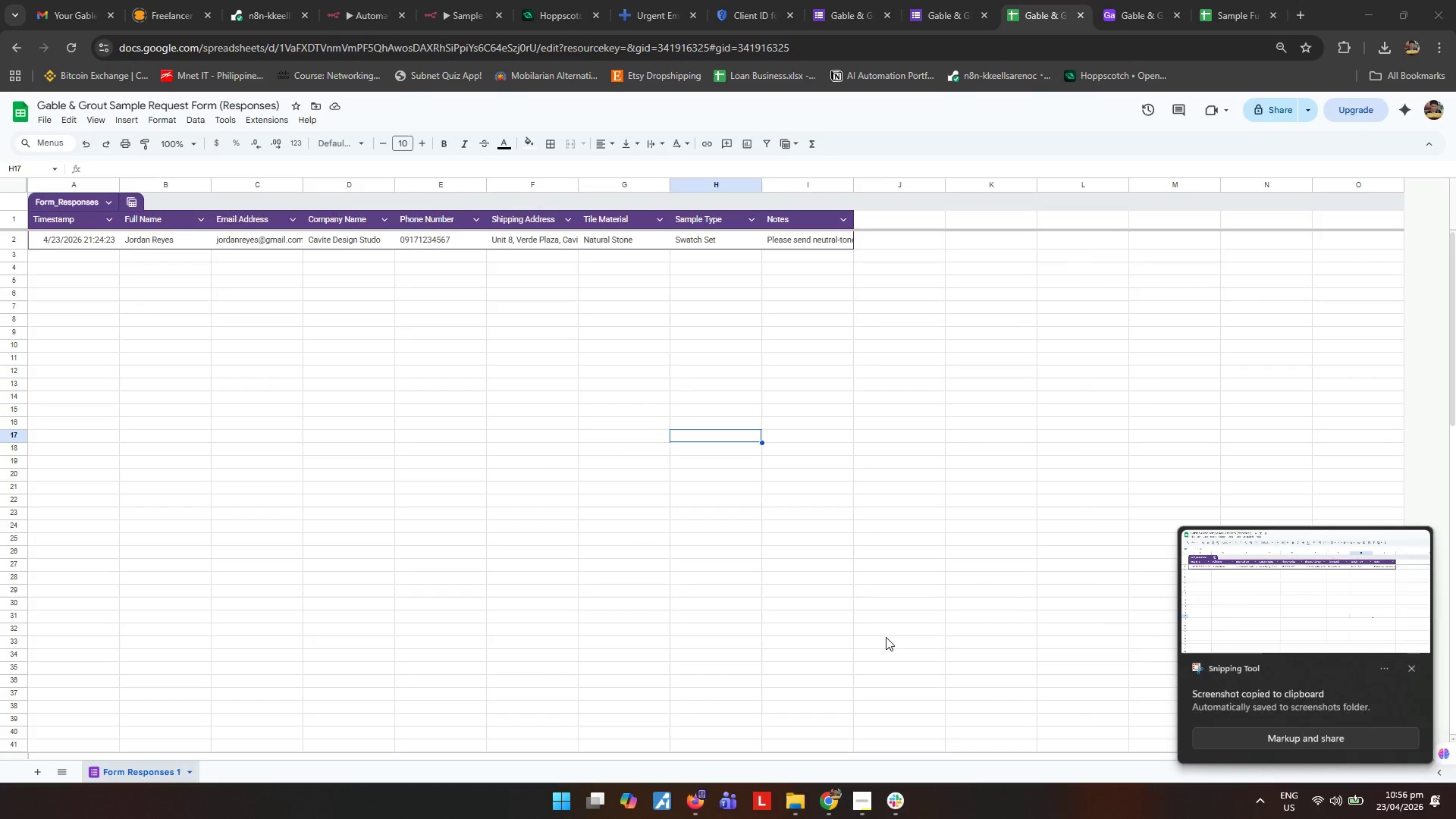 
key(Control+ControlLeft)
 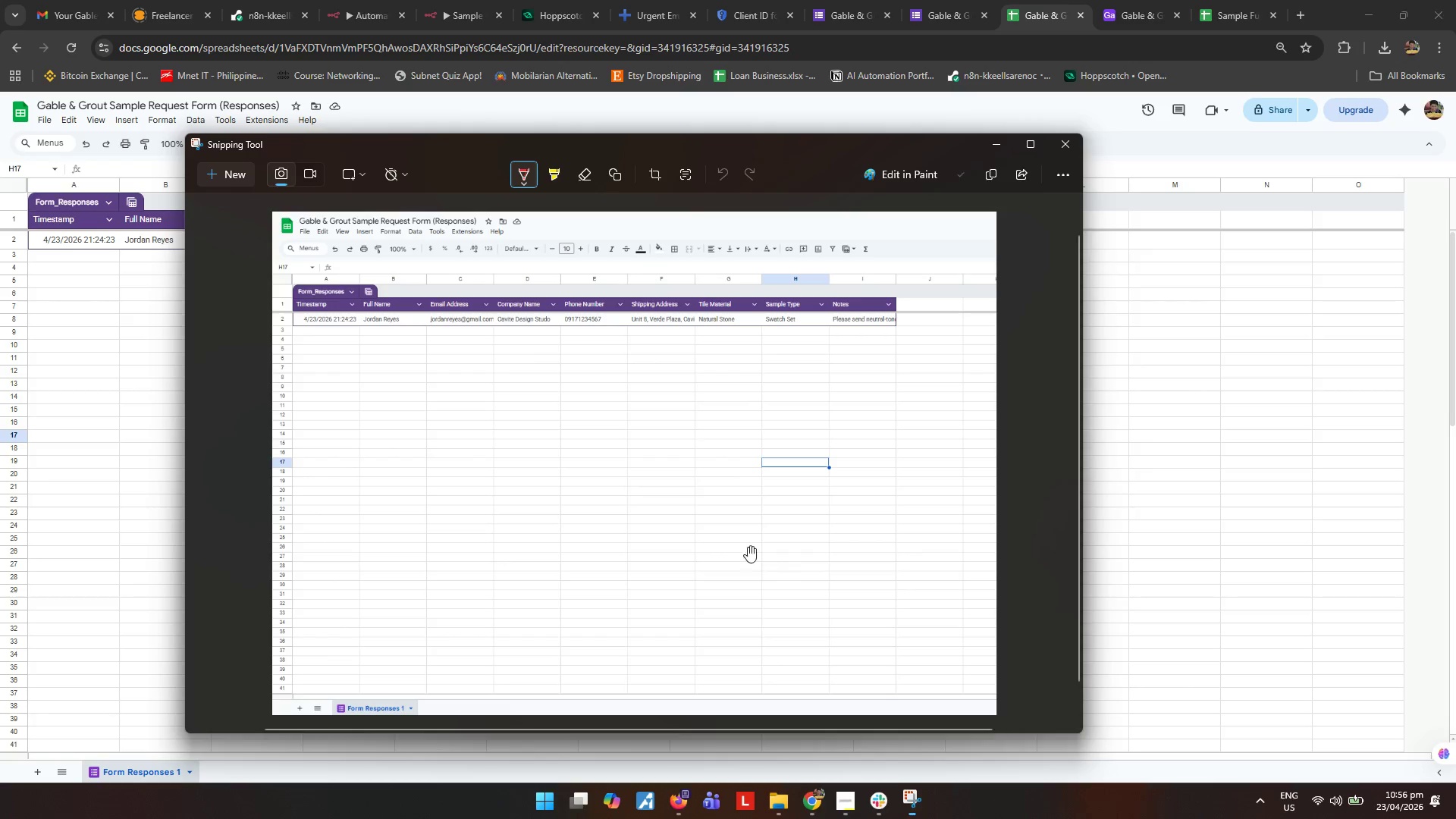 
key(Control+S)
 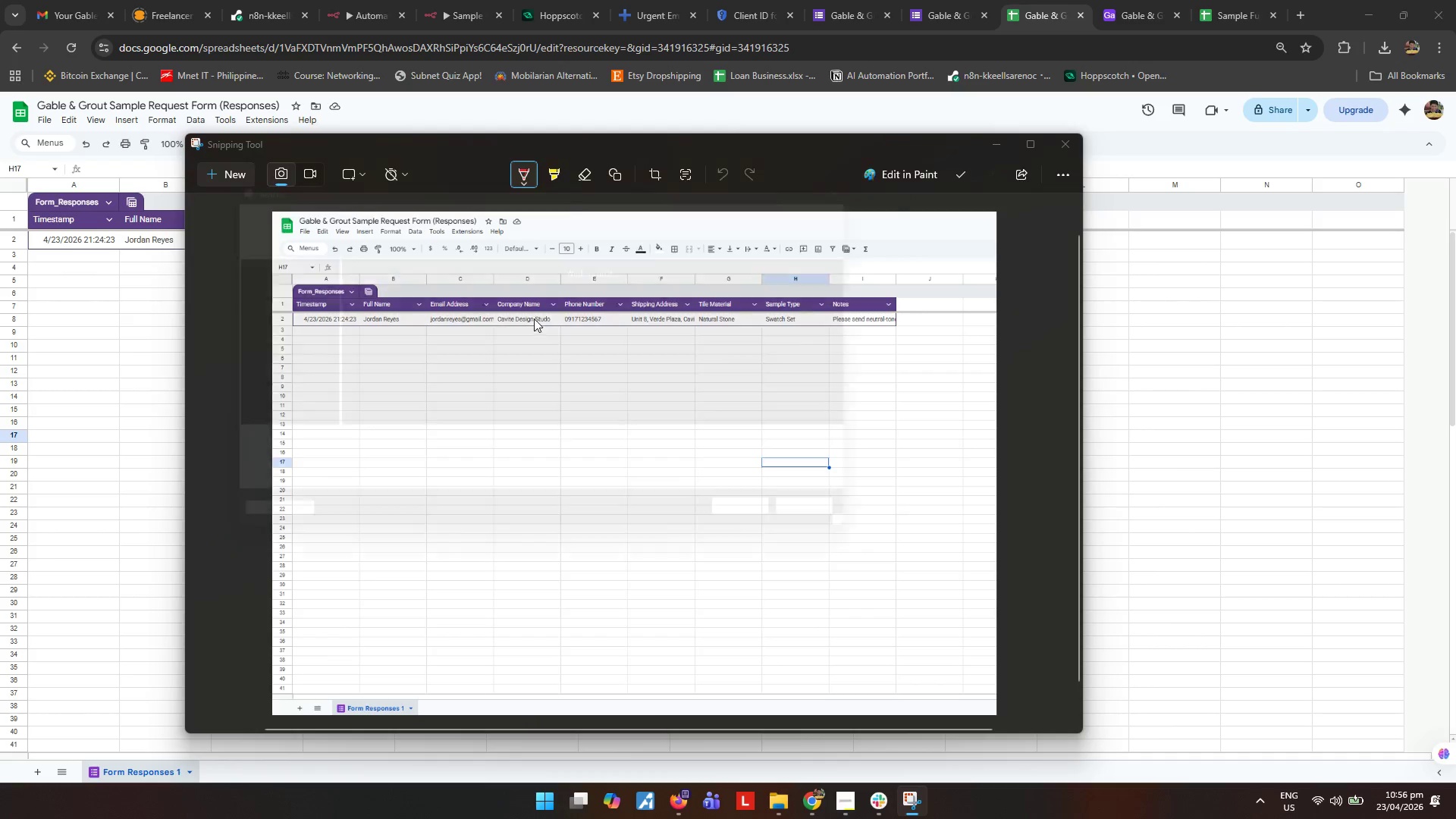 
type(ss2)
 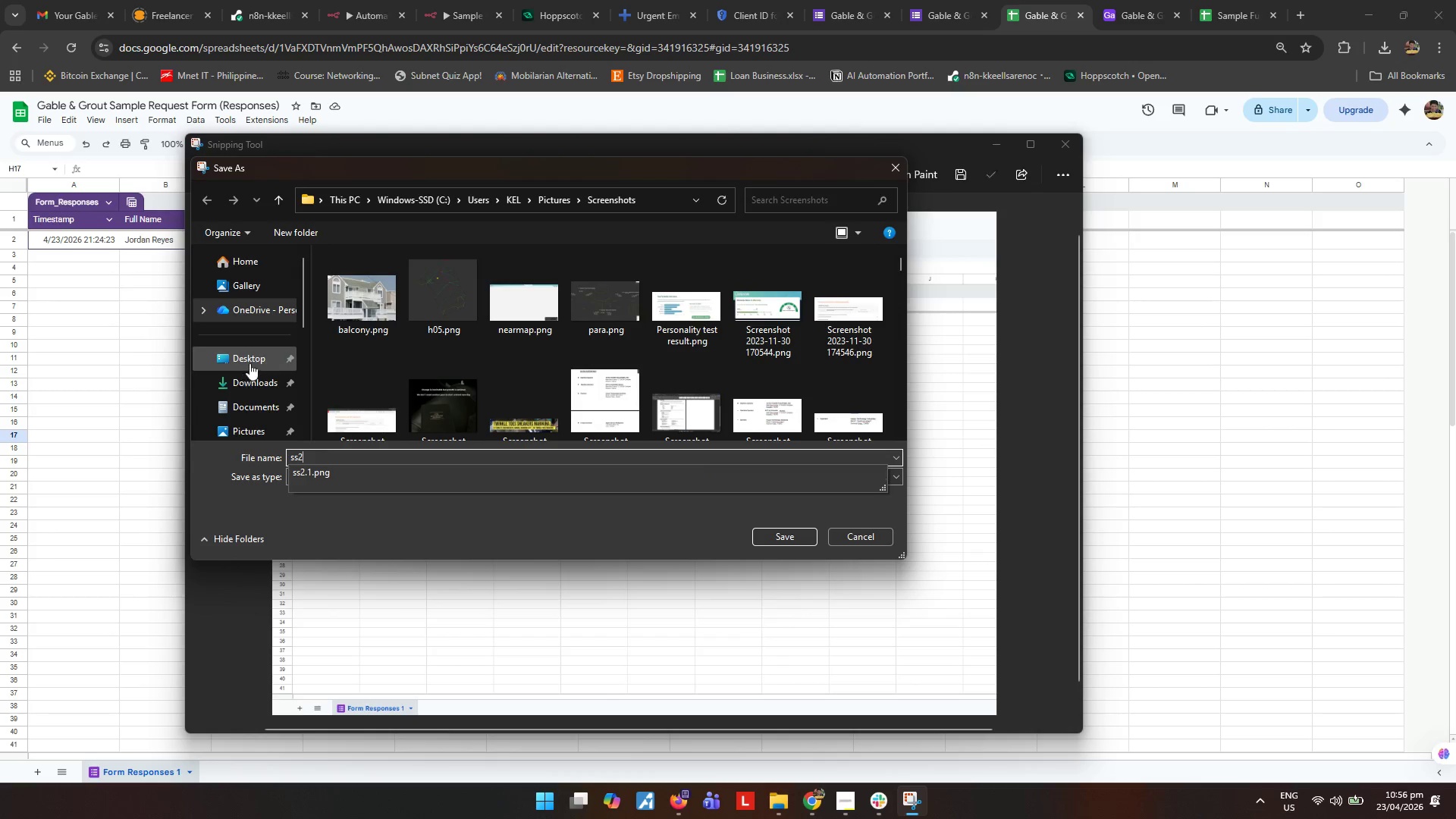 
left_click([253, 353])
 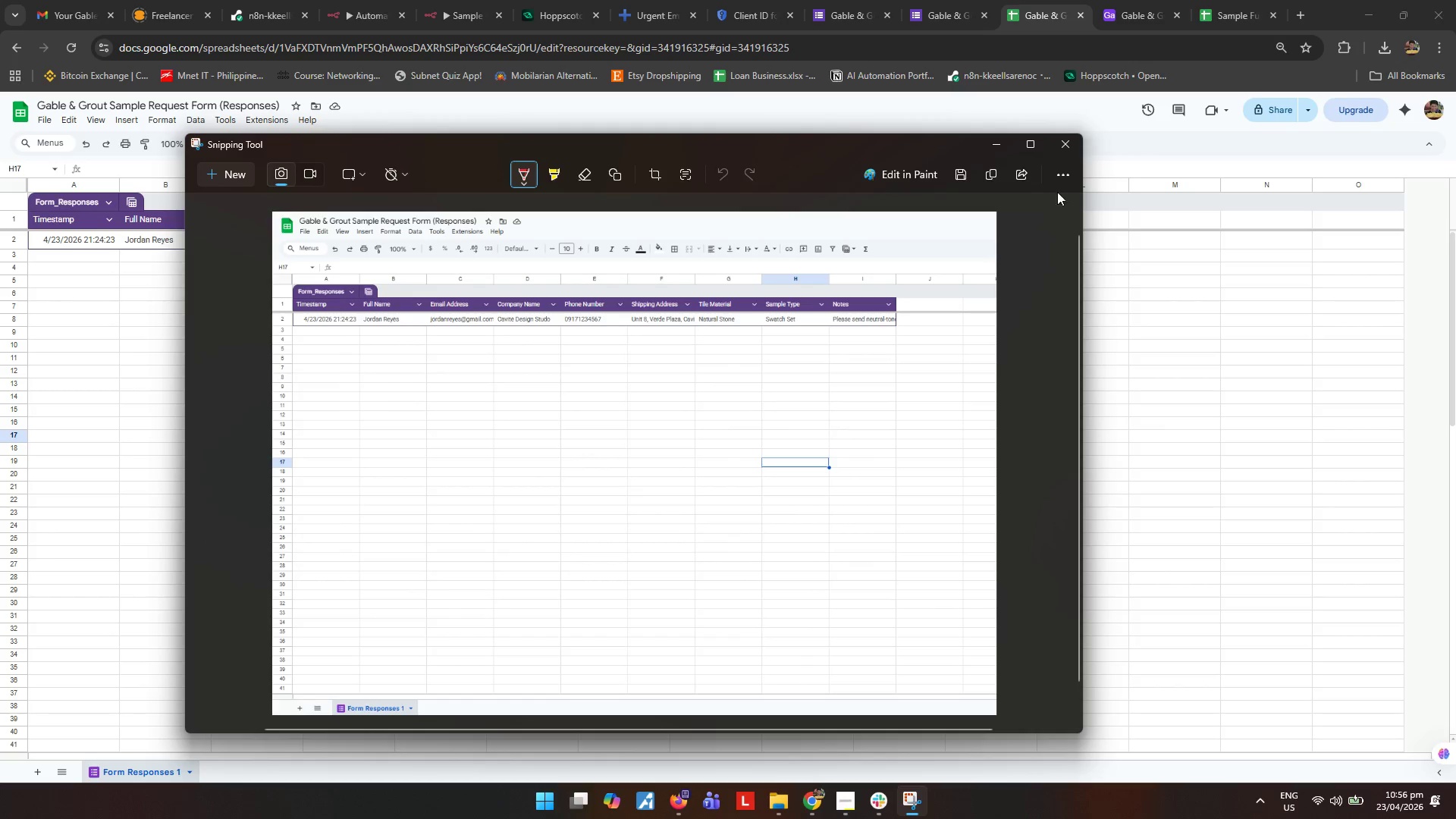 
left_click([1066, 146])
 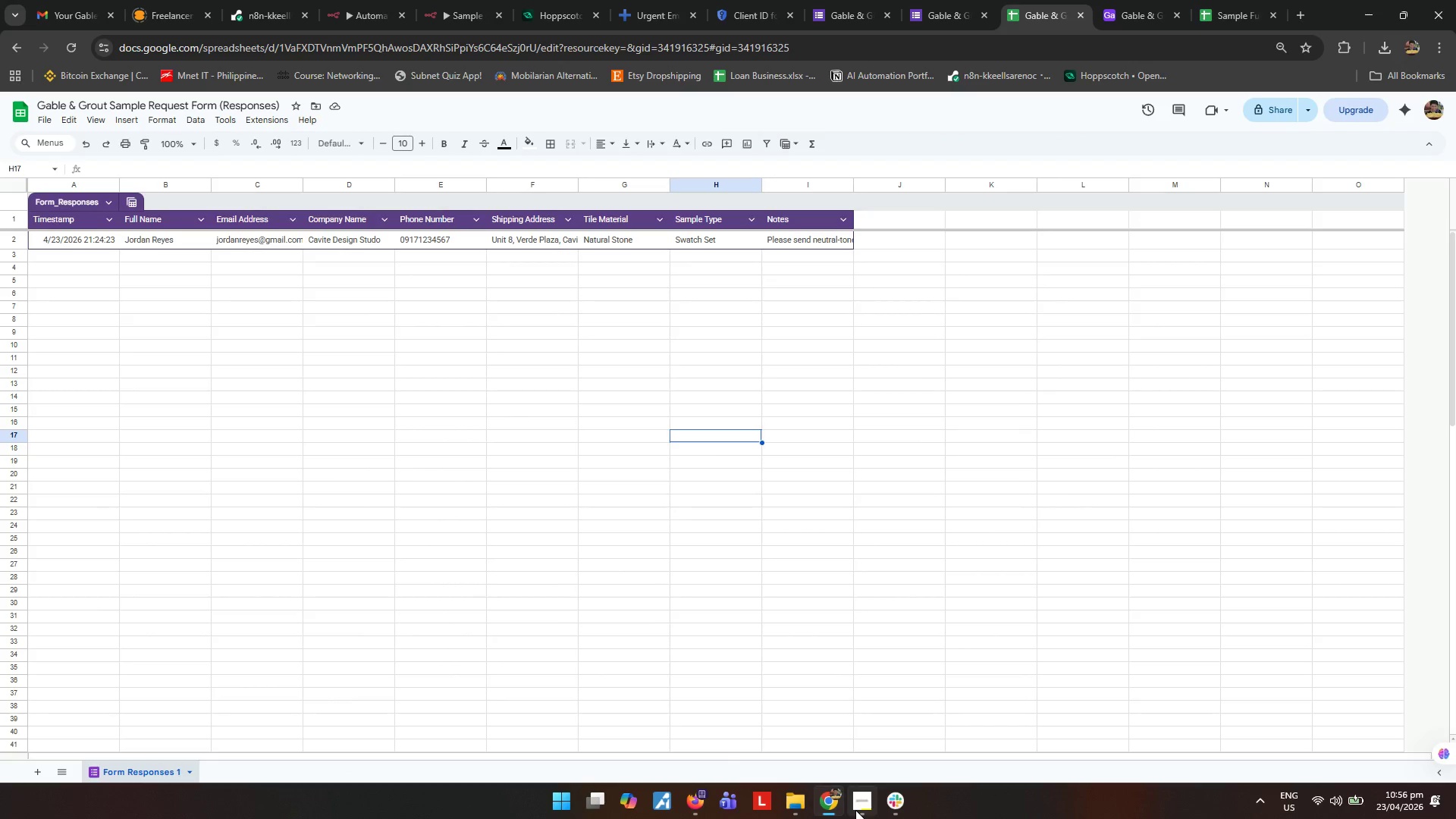 
left_click([859, 811])